 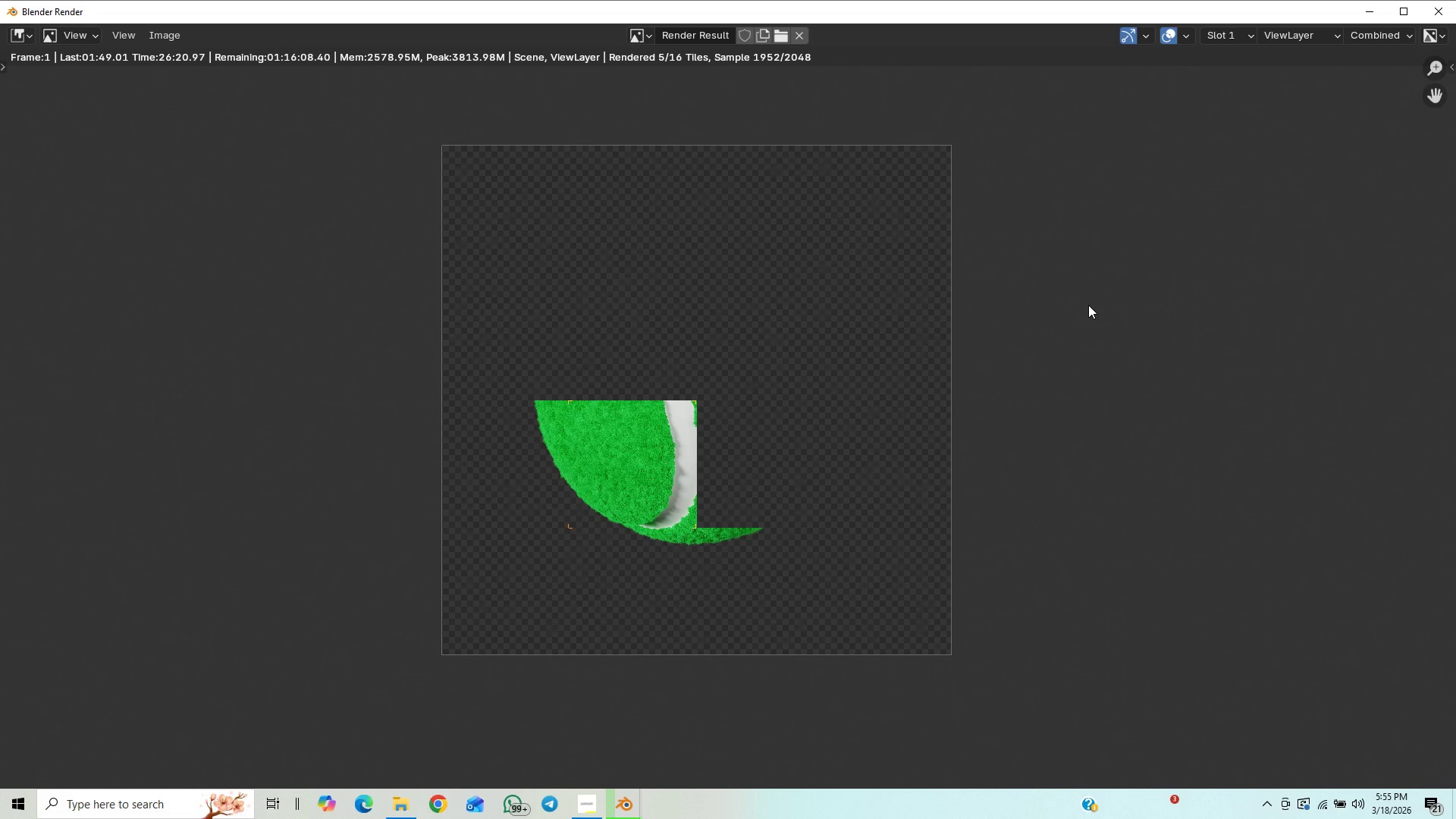 
left_click([580, 802])
 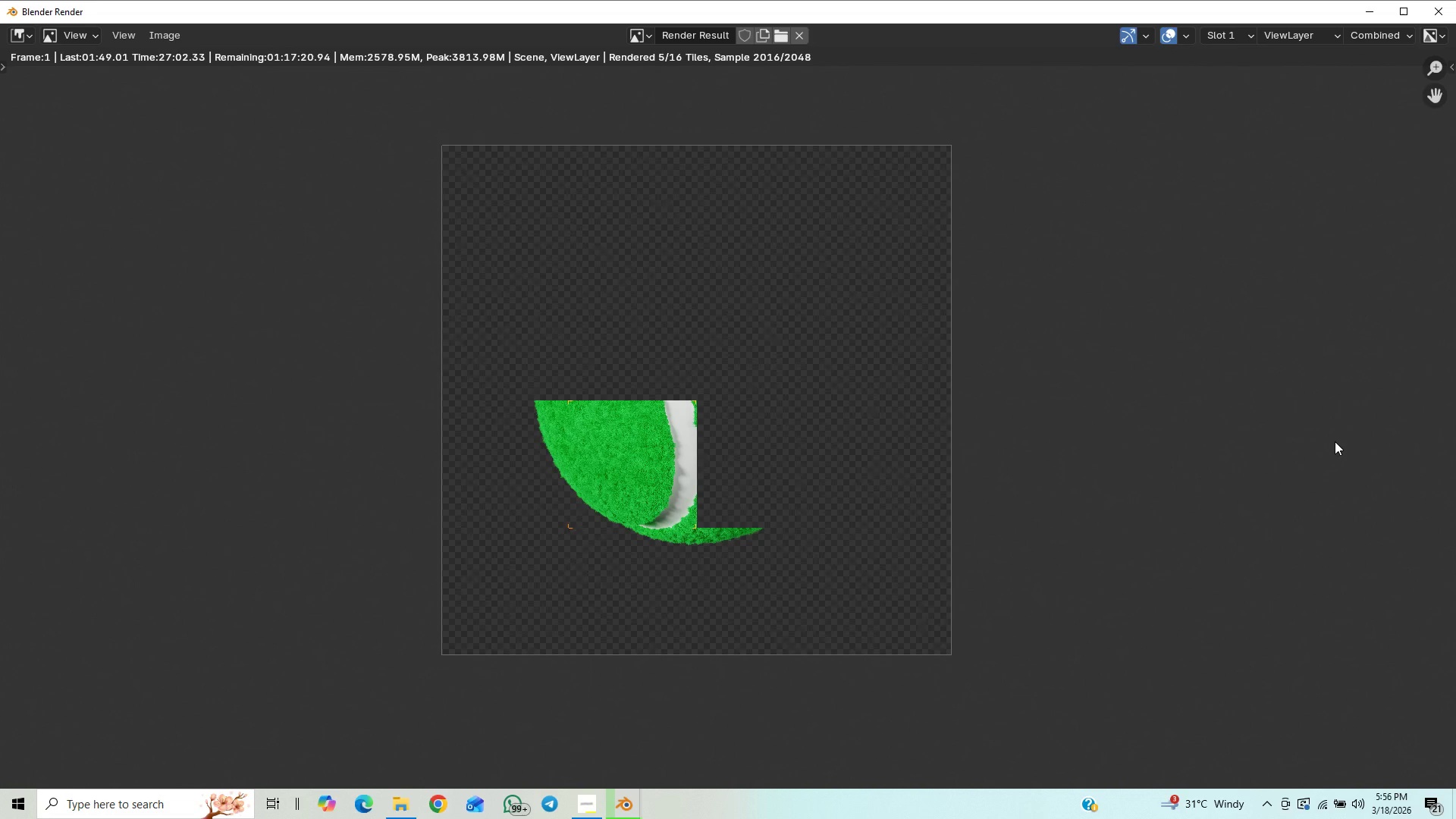 
wait(41.52)
 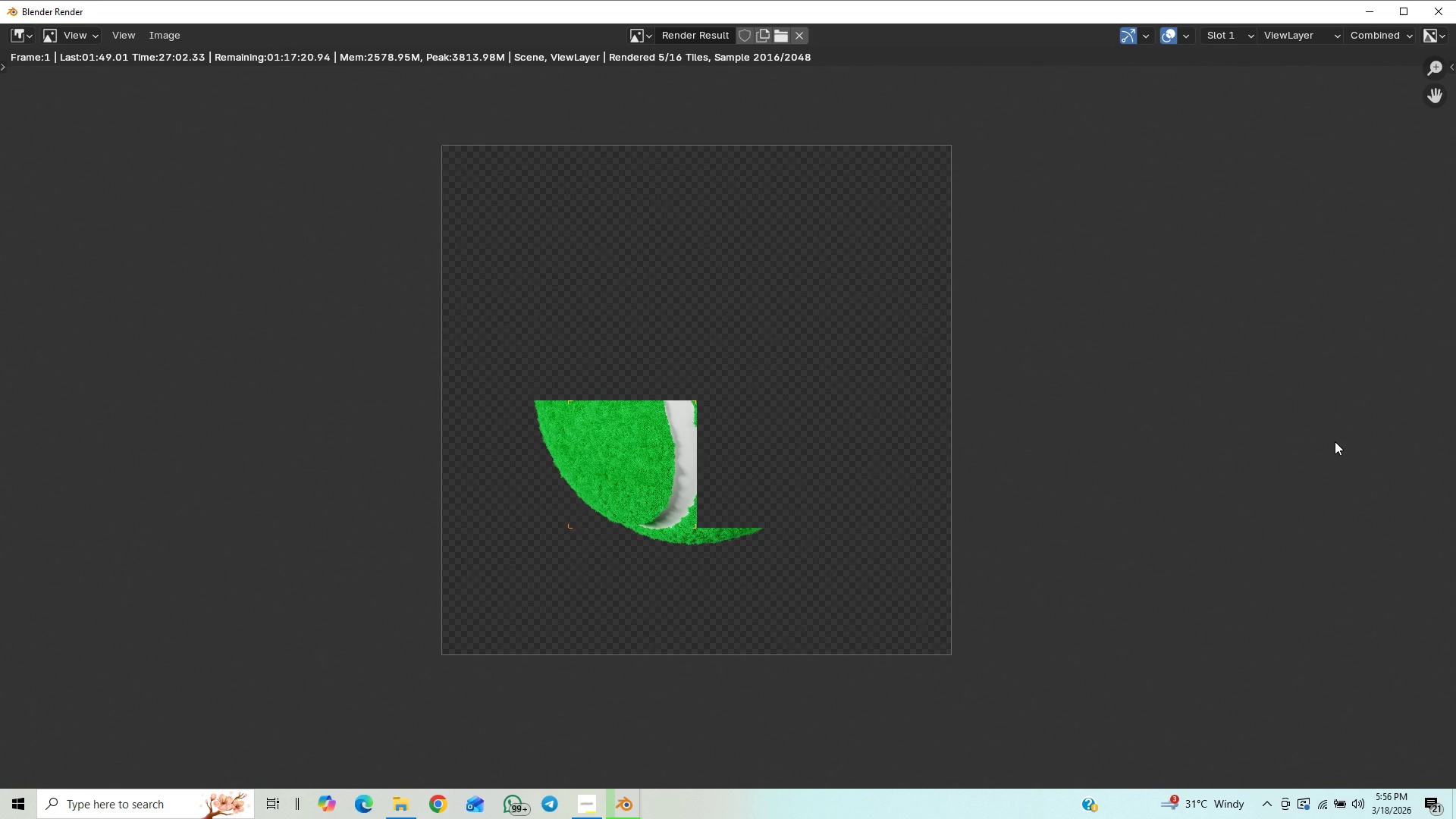 
left_click([859, 404])
 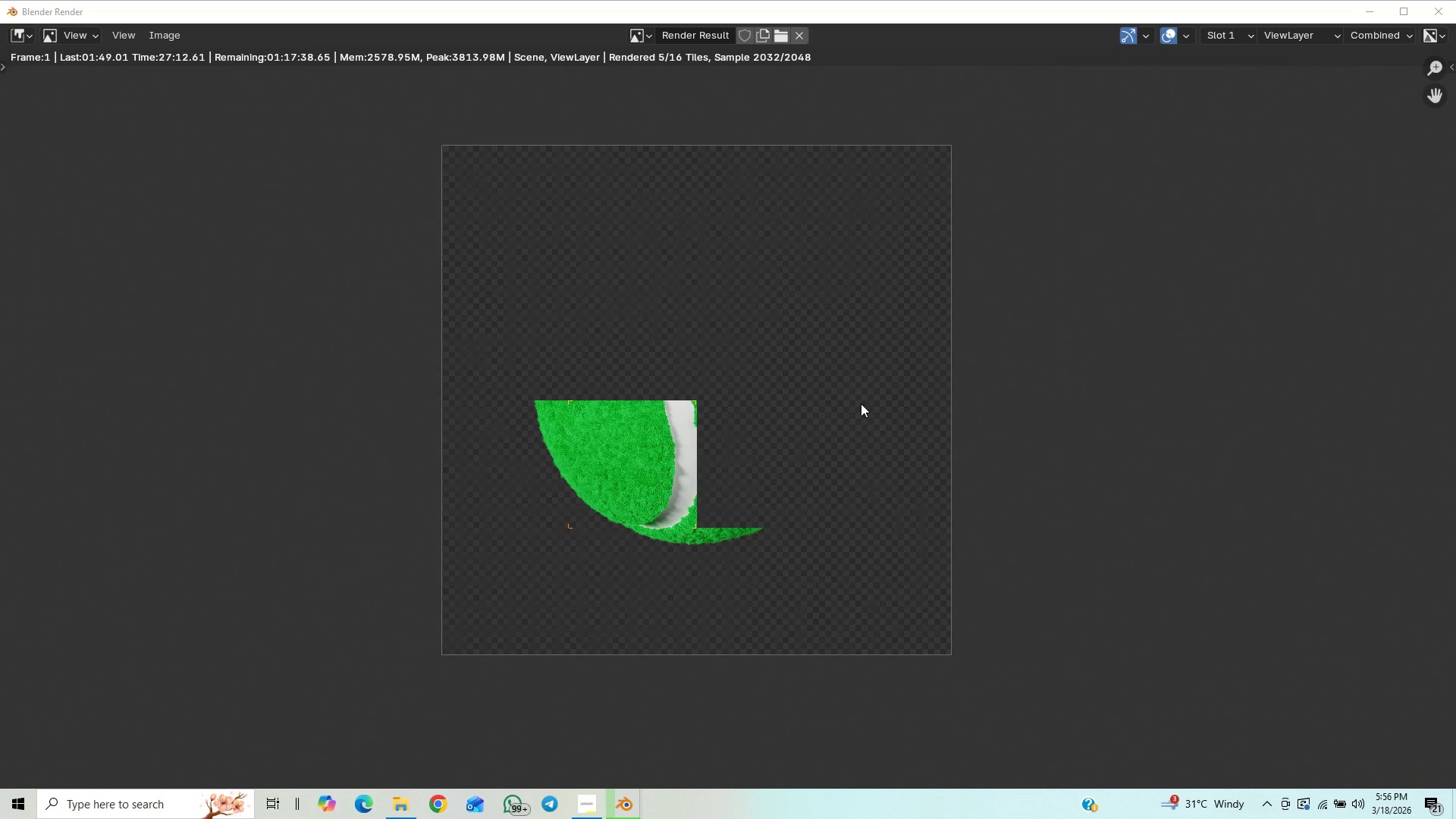 
wait(6.19)
 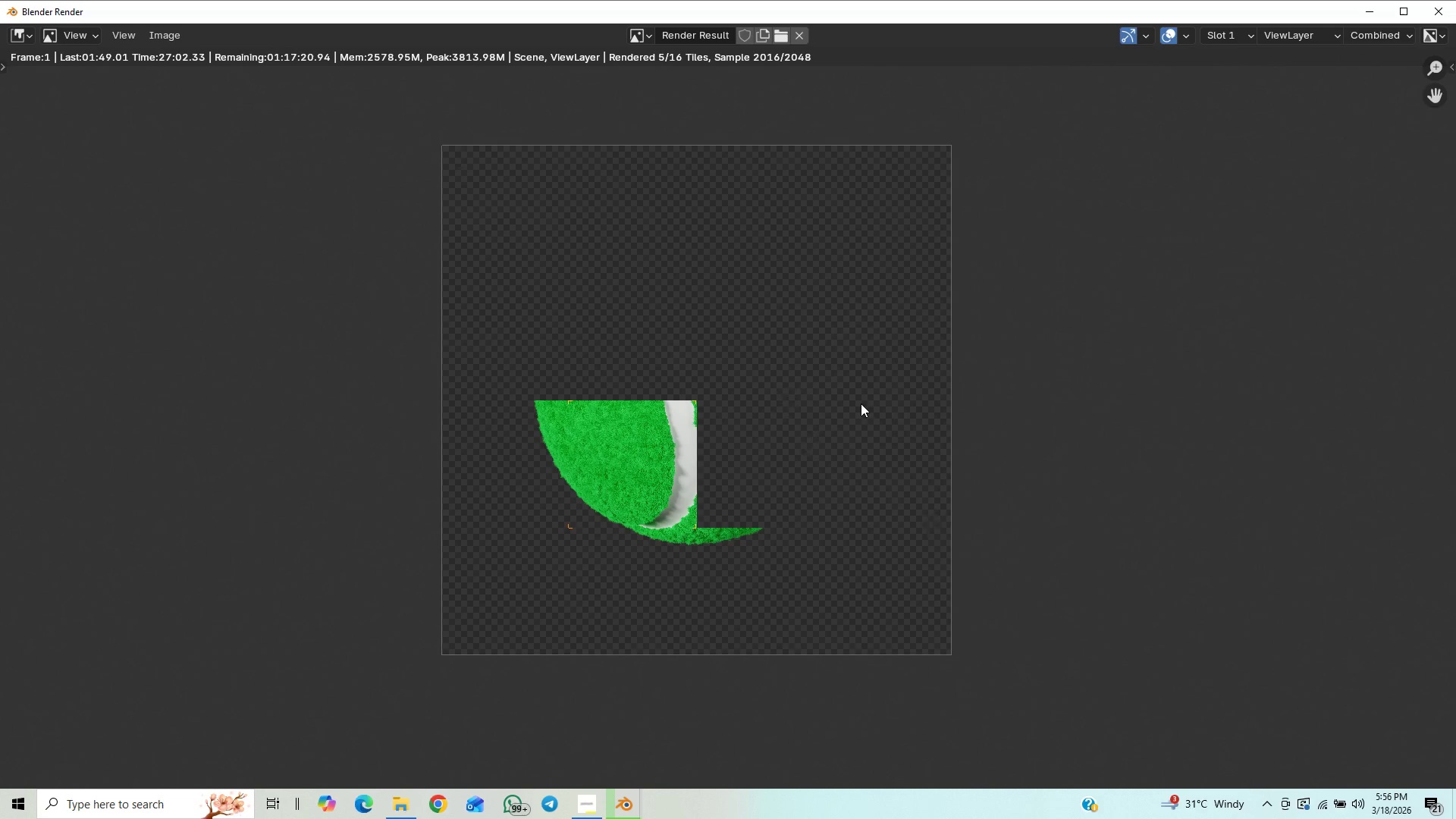 
left_click([1284, 255])
 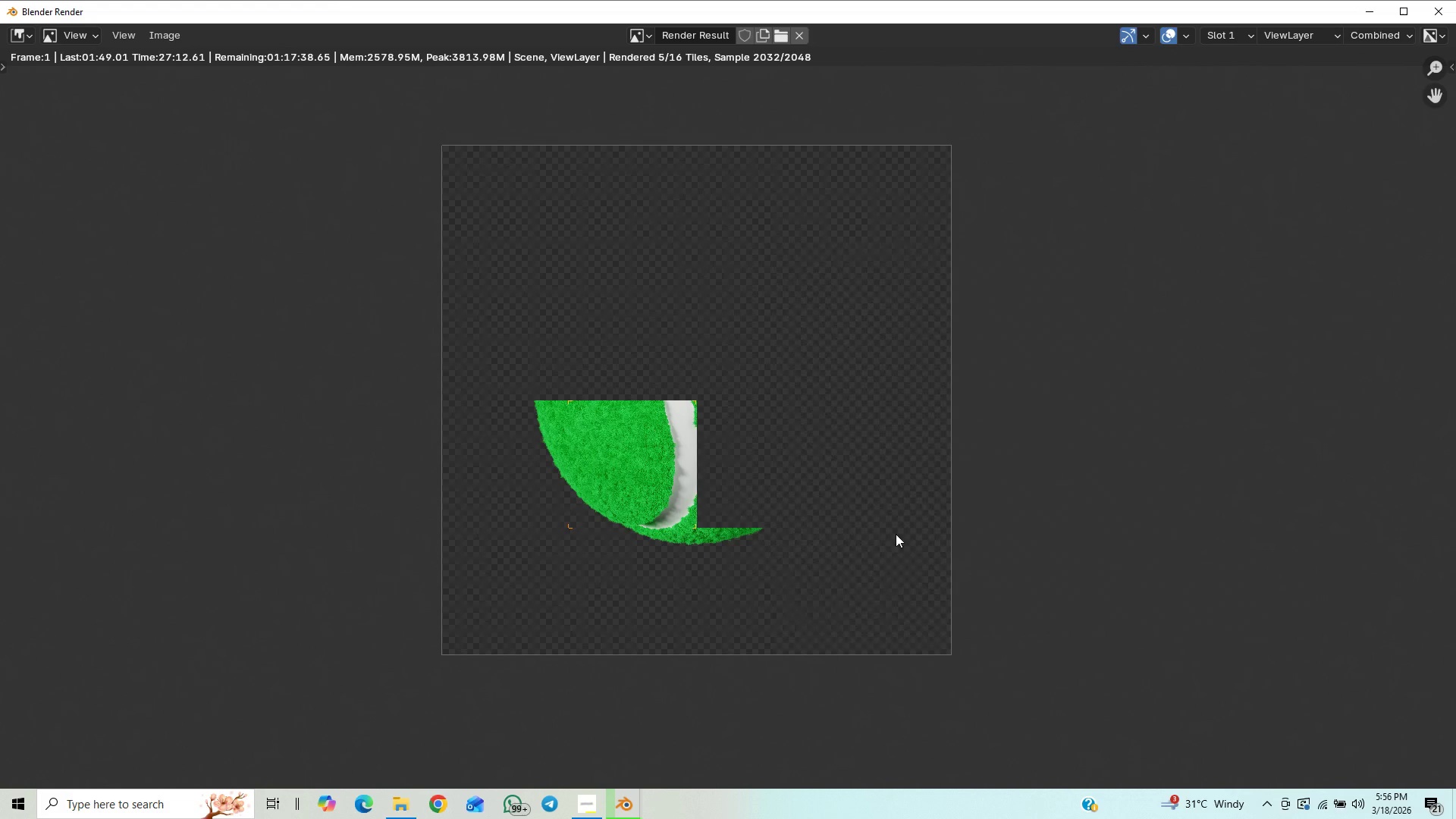 
scroll: coordinate [886, 534], scroll_direction: up, amount: 1.0
 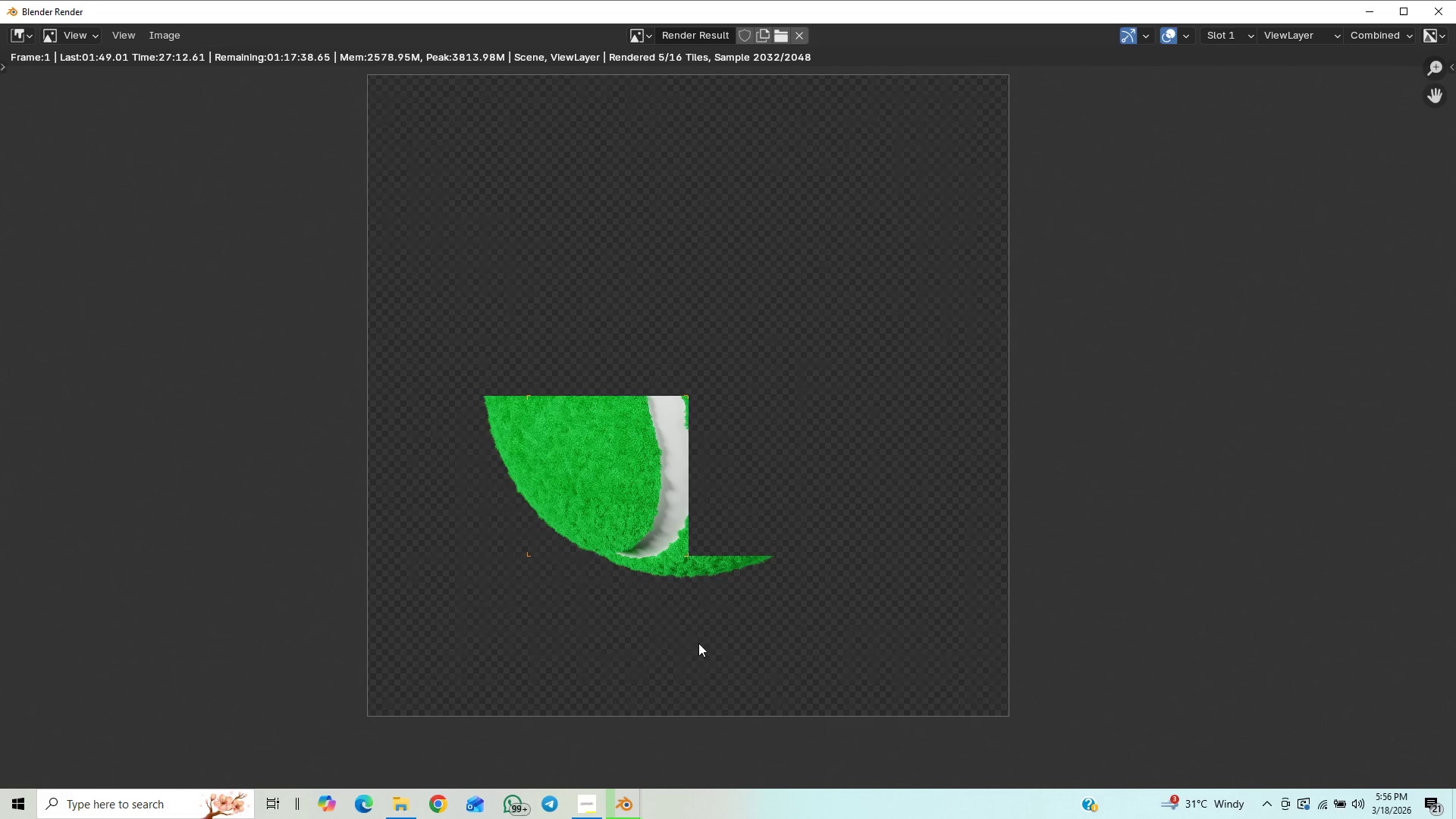 
wait(5.22)
 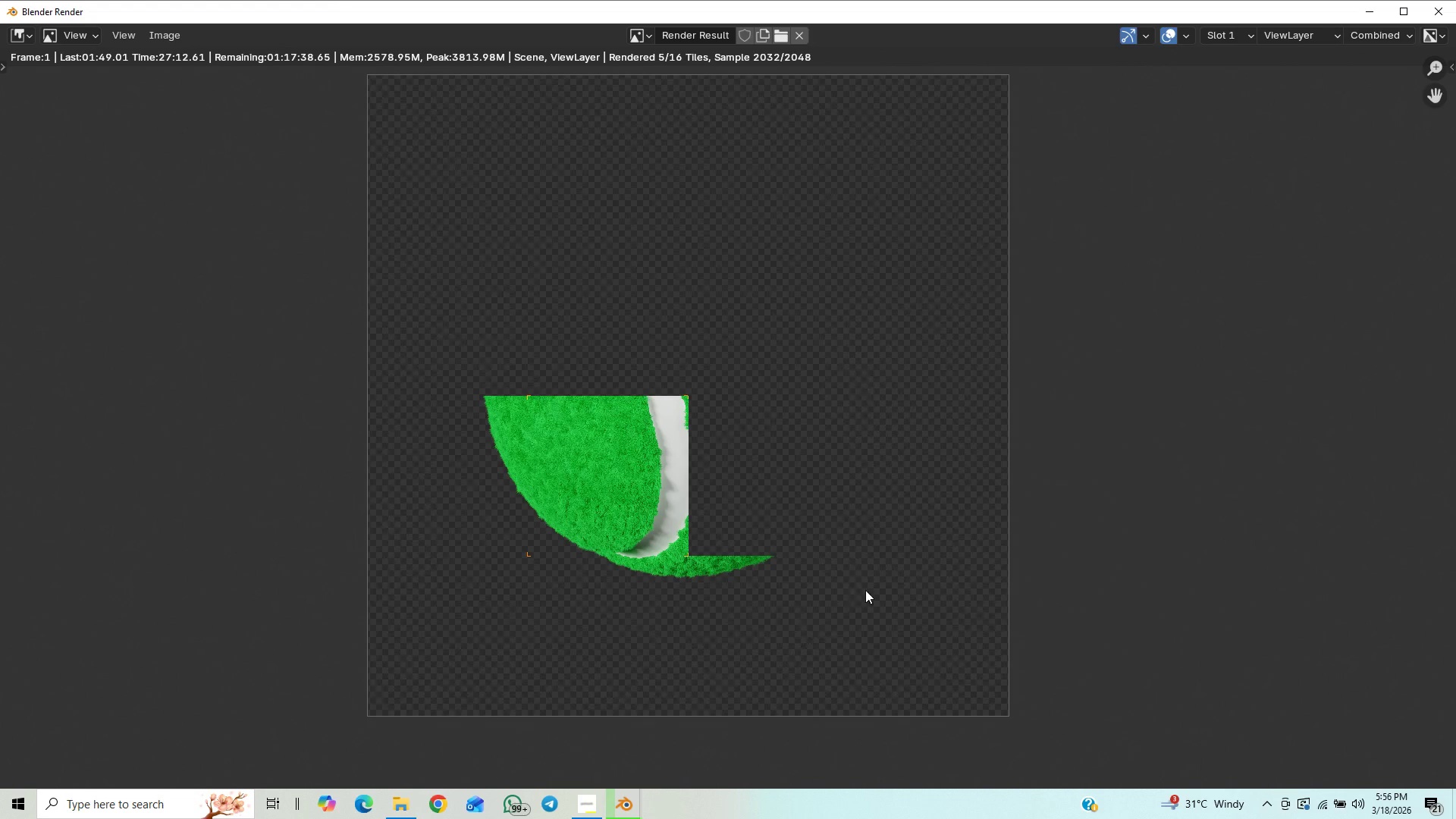 
left_click([595, 808])